 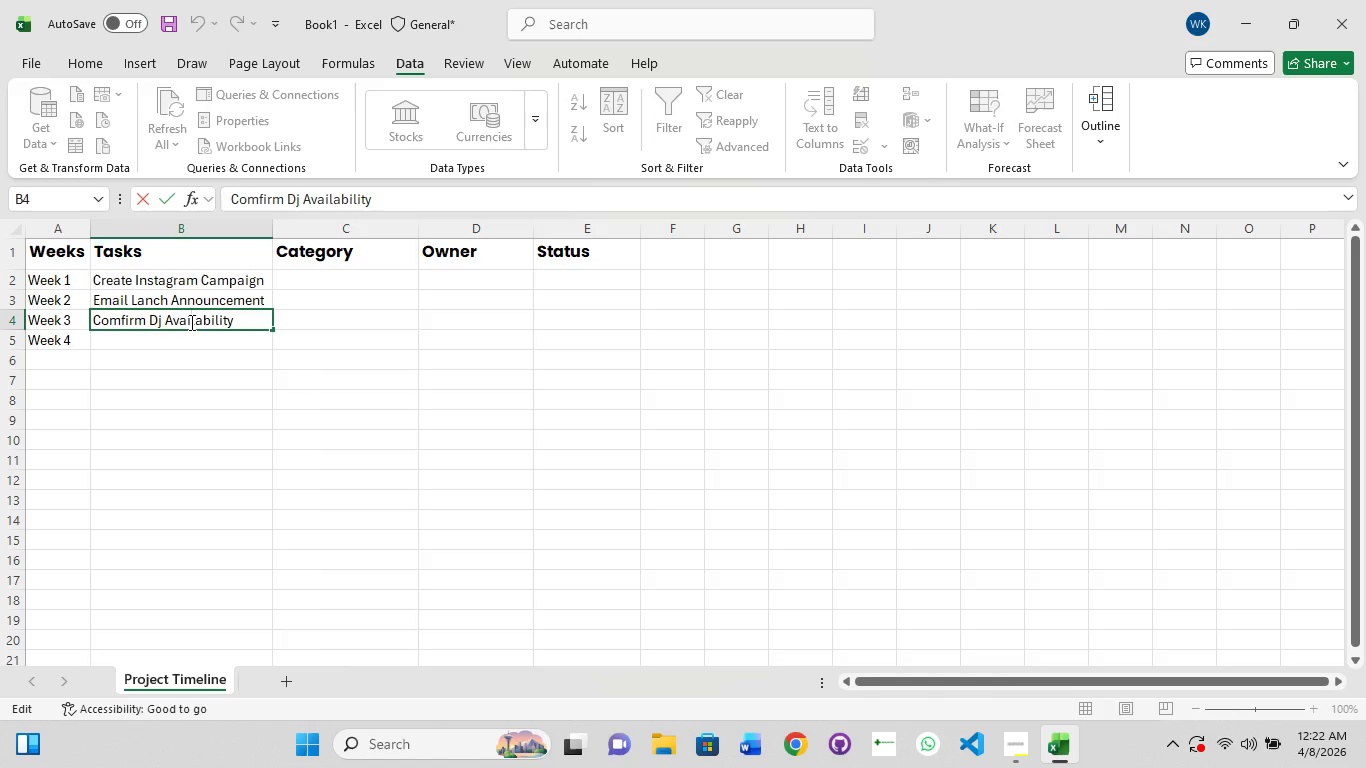 
key(Control+A)
 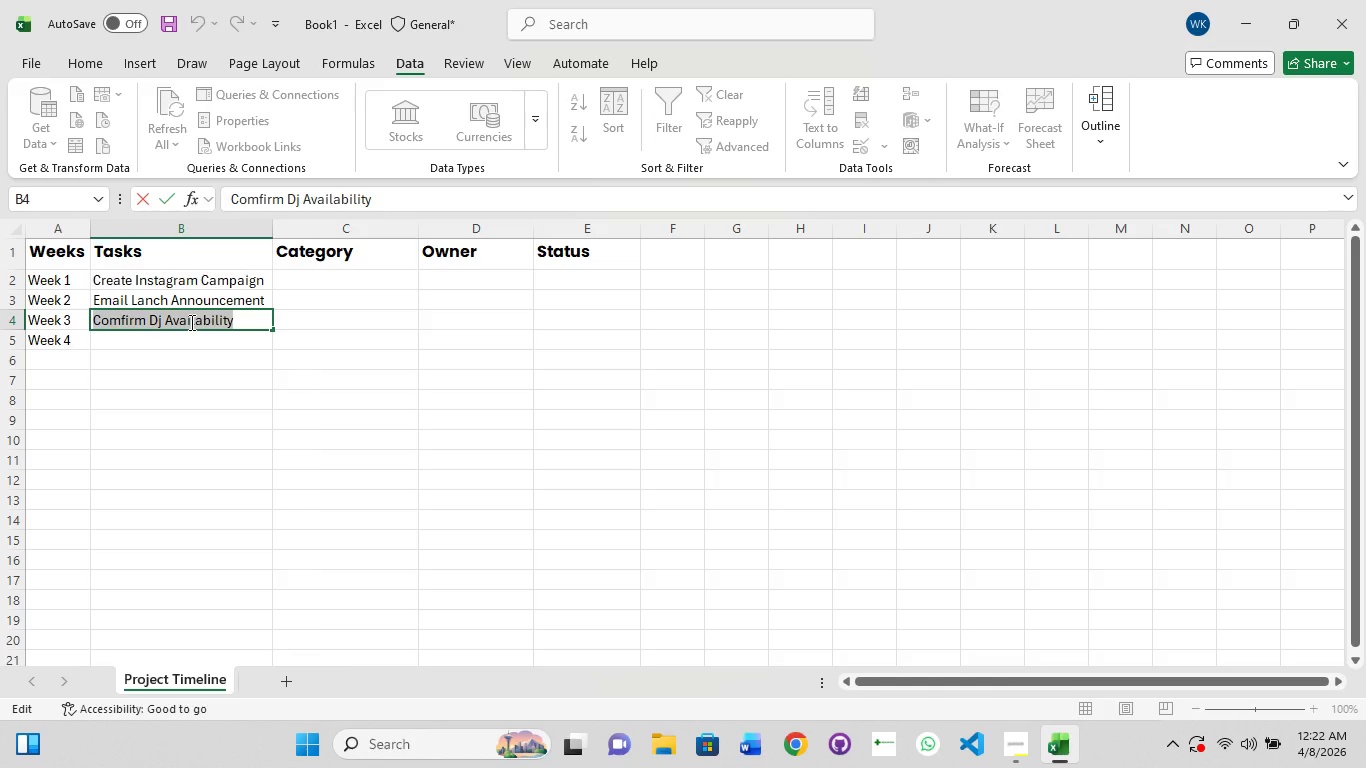 
key(Control+C)
 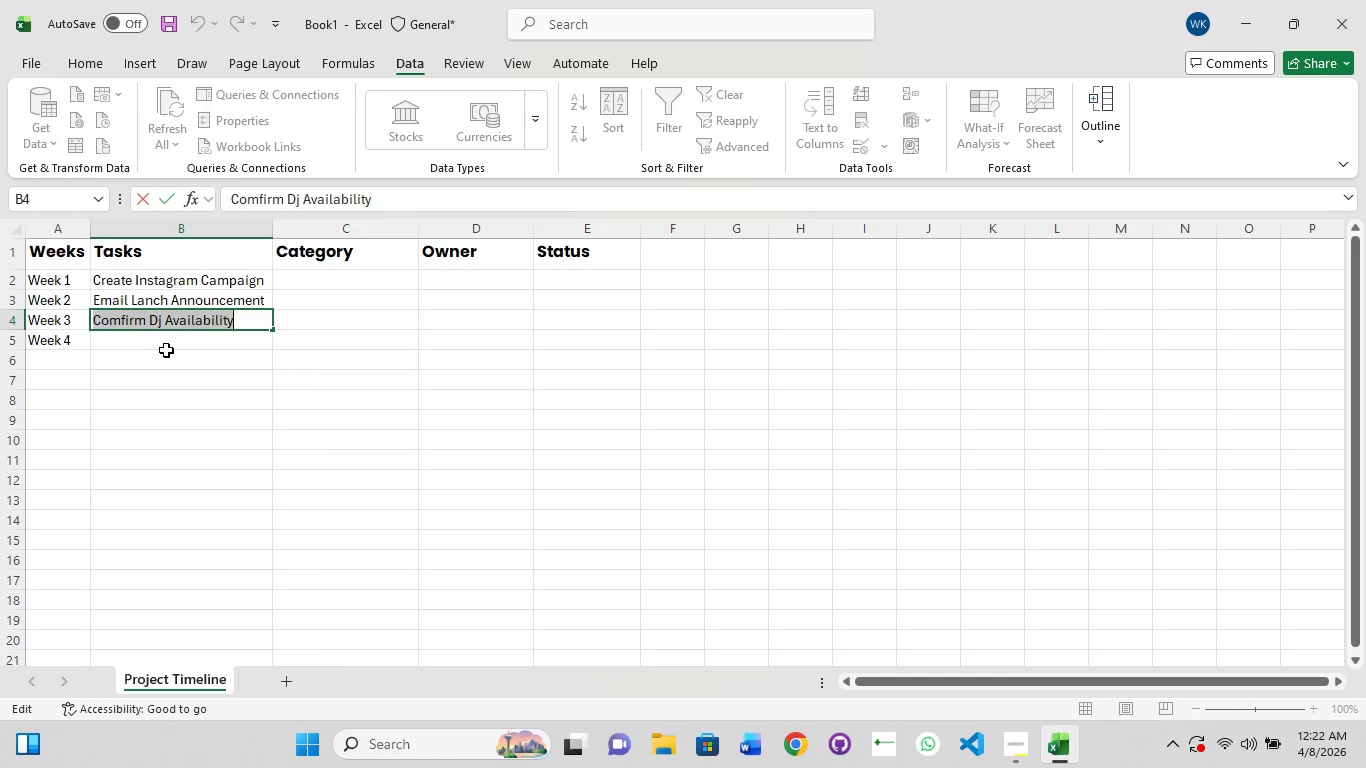 
left_click([166, 350])
 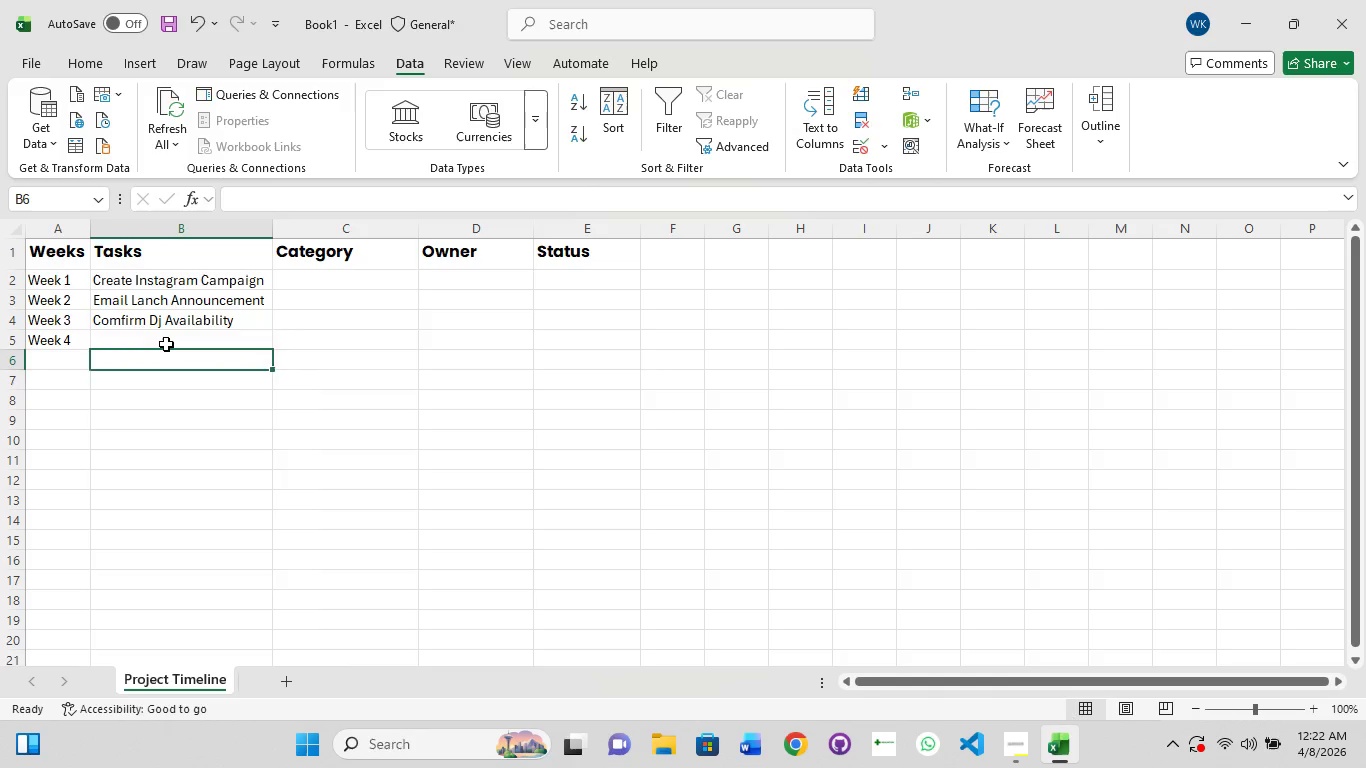 
left_click([166, 344])
 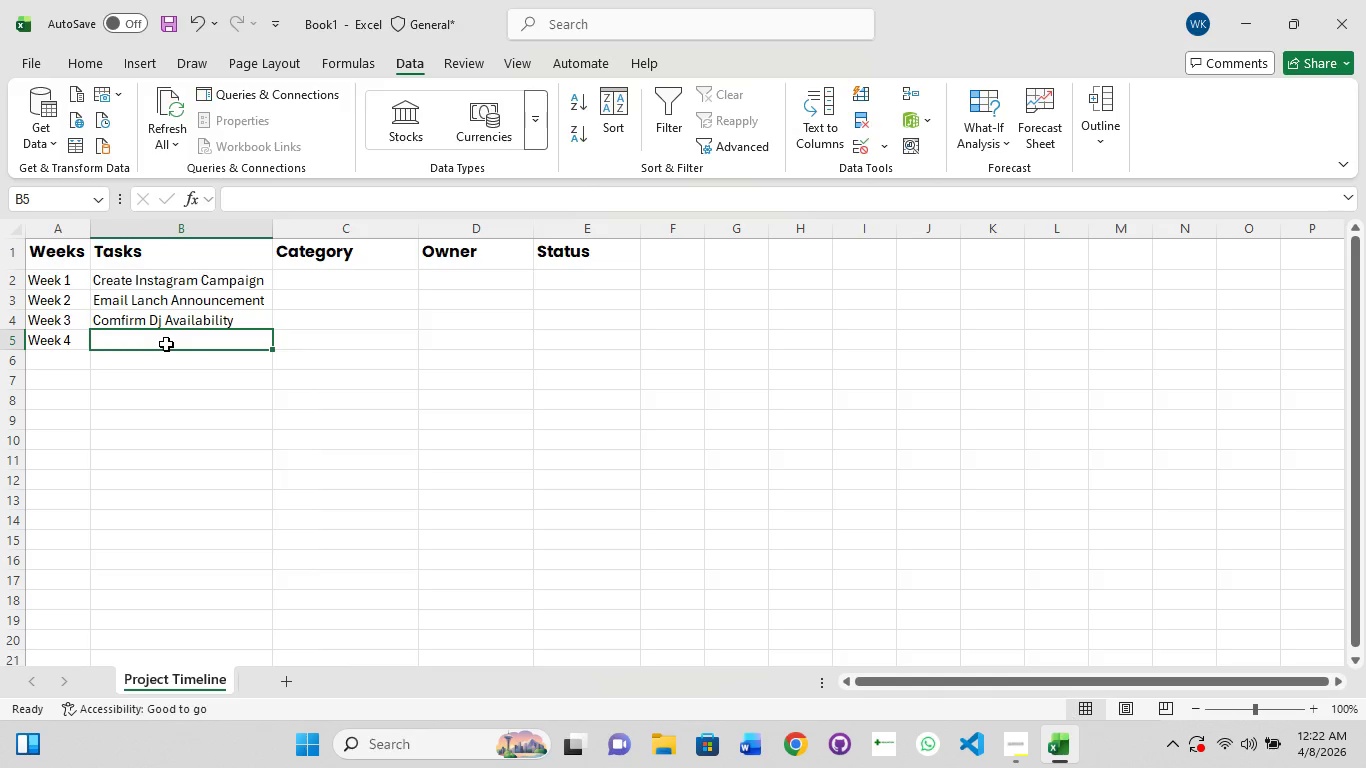 
left_click([166, 344])
 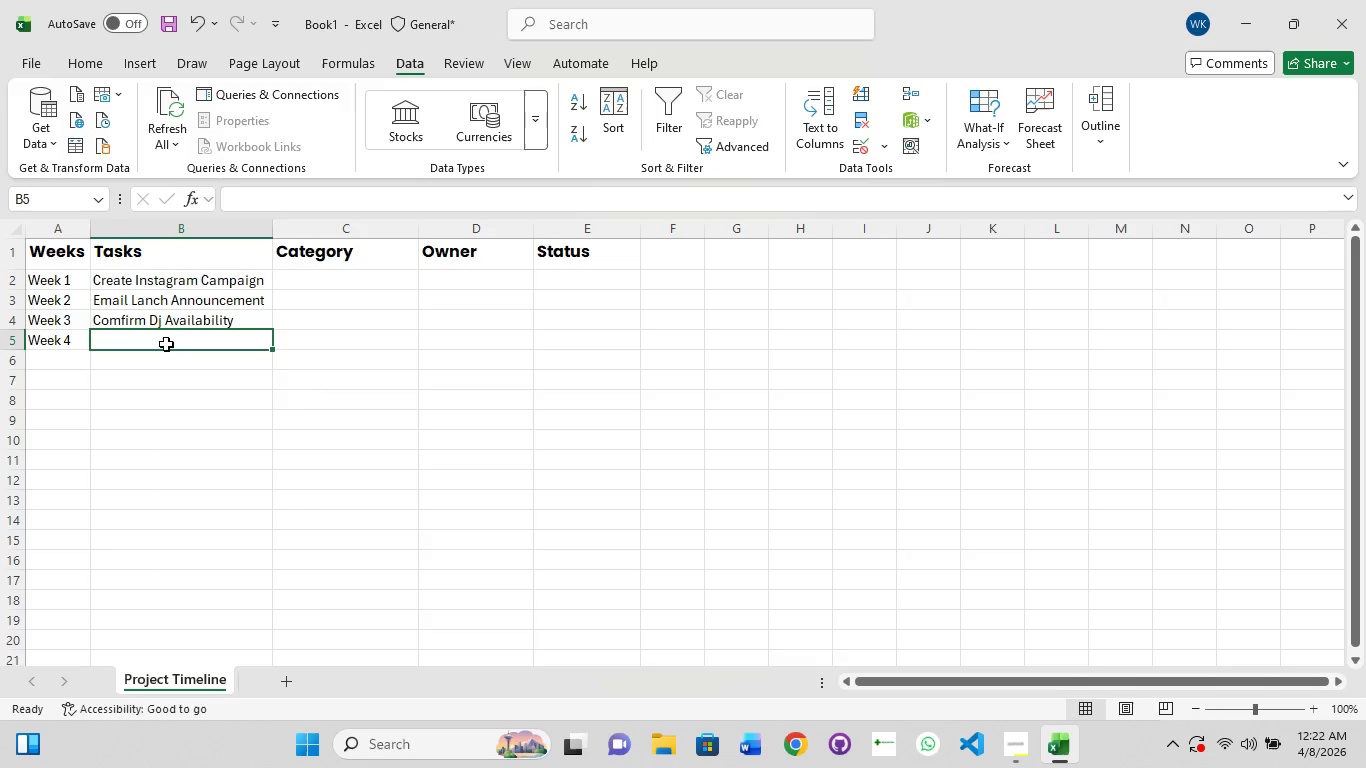 
double_click([166, 344])
 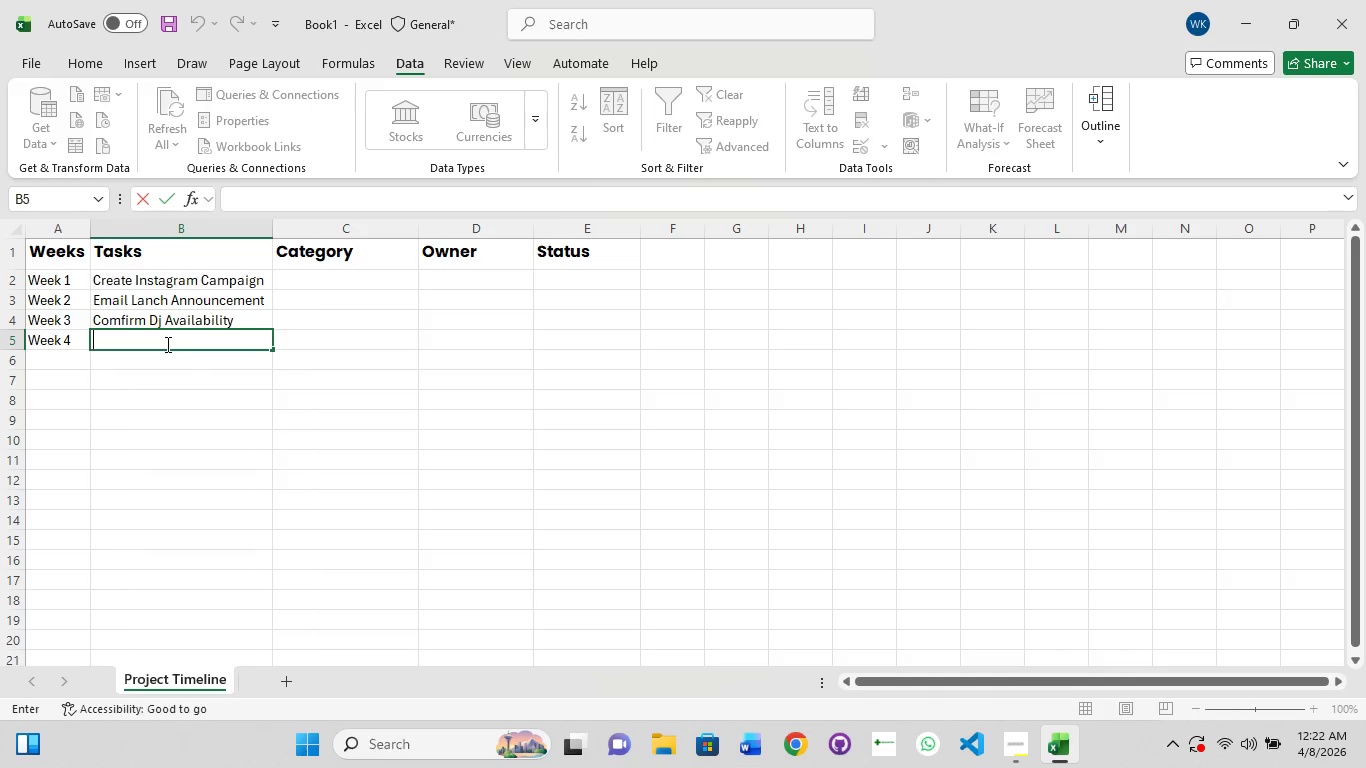 
key(Control+V)
 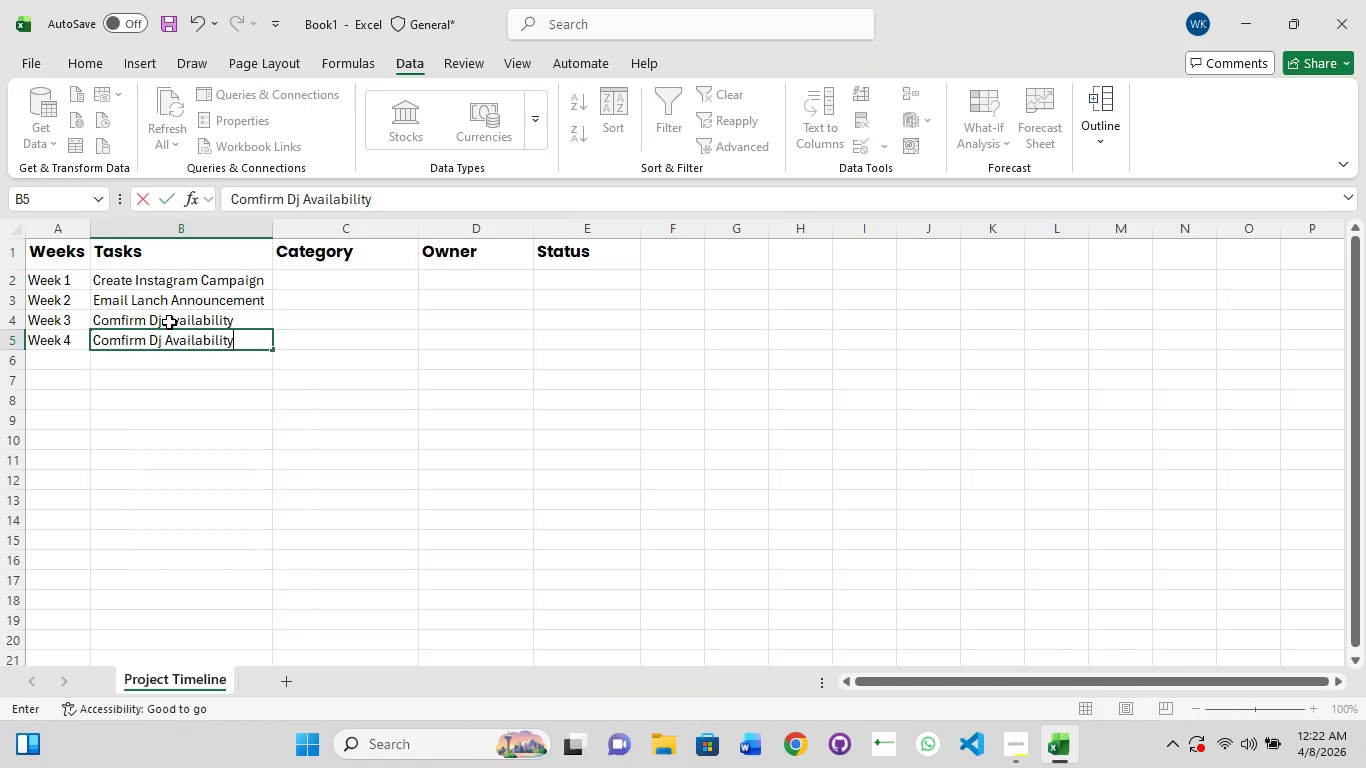 
left_click([169, 322])
 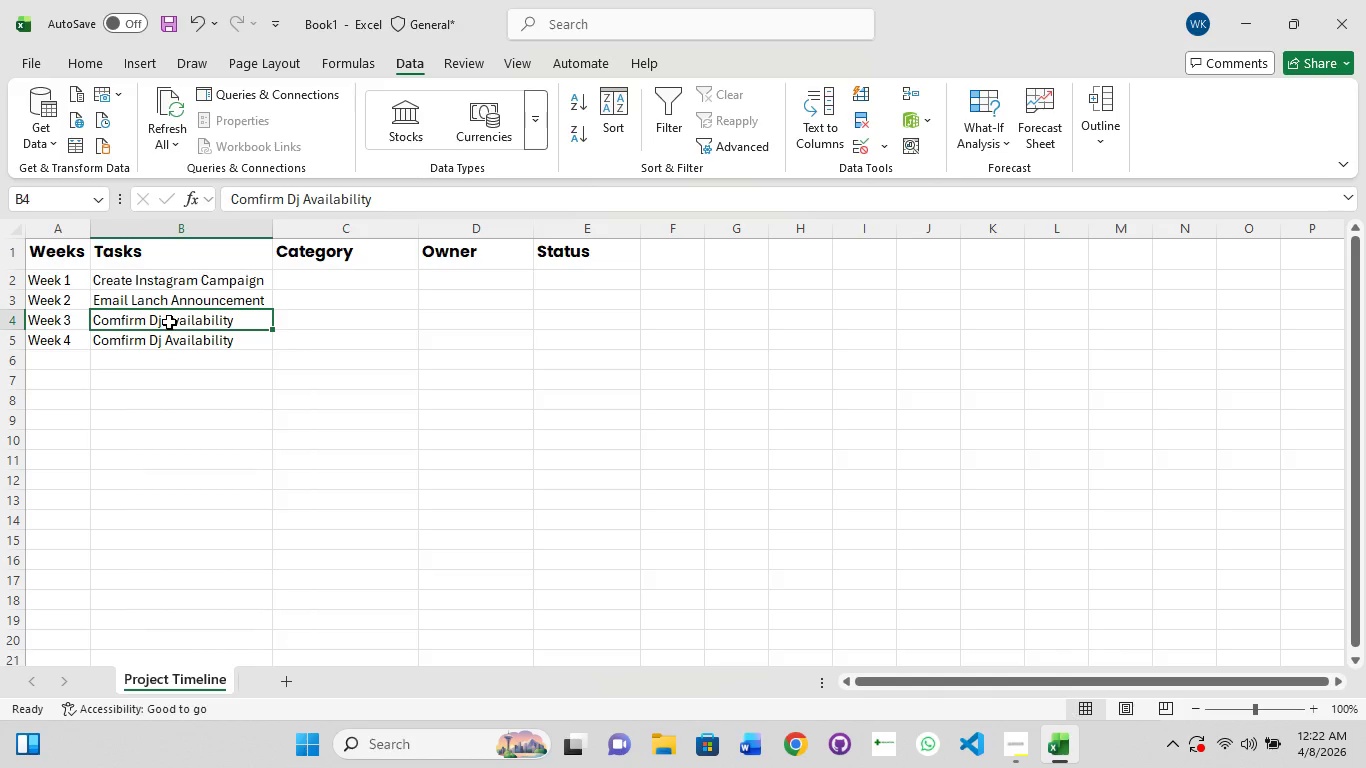 
left_click([169, 322])
 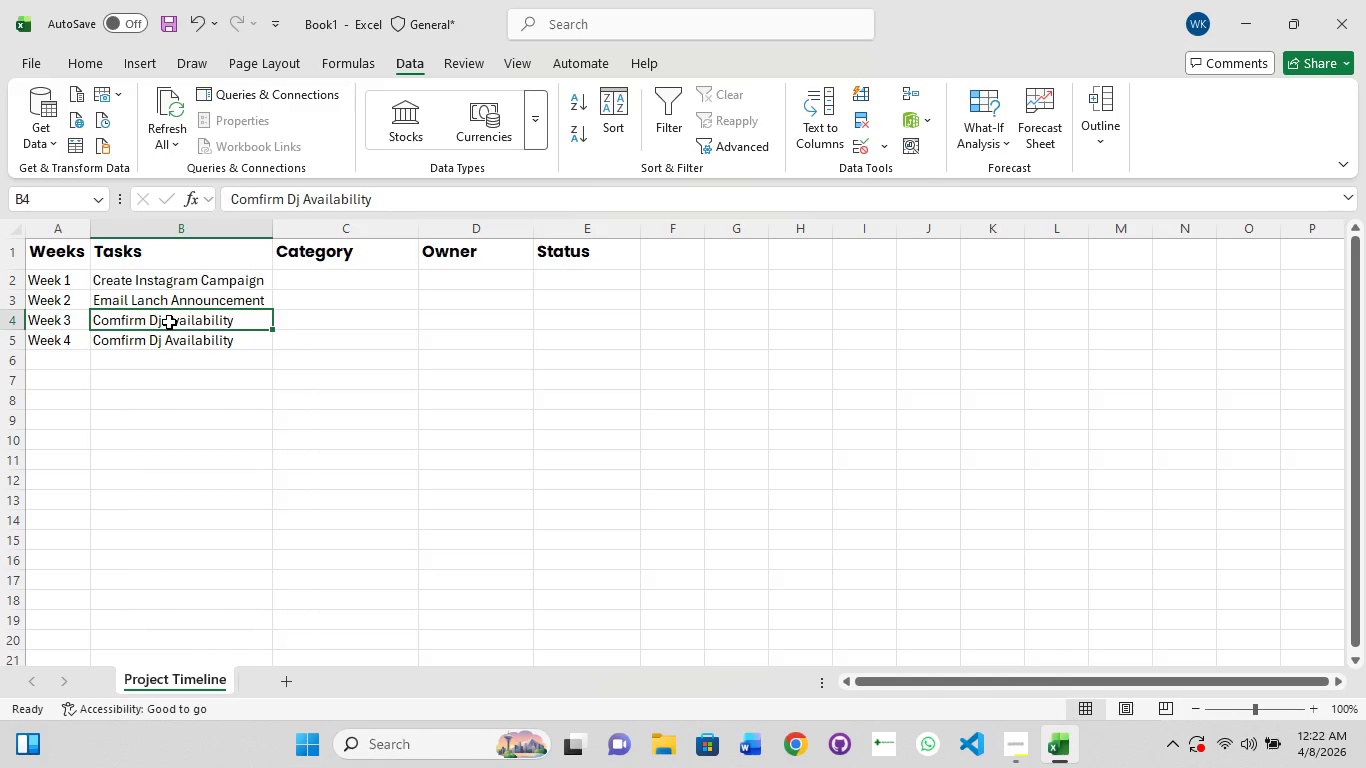 
double_click([169, 322])
 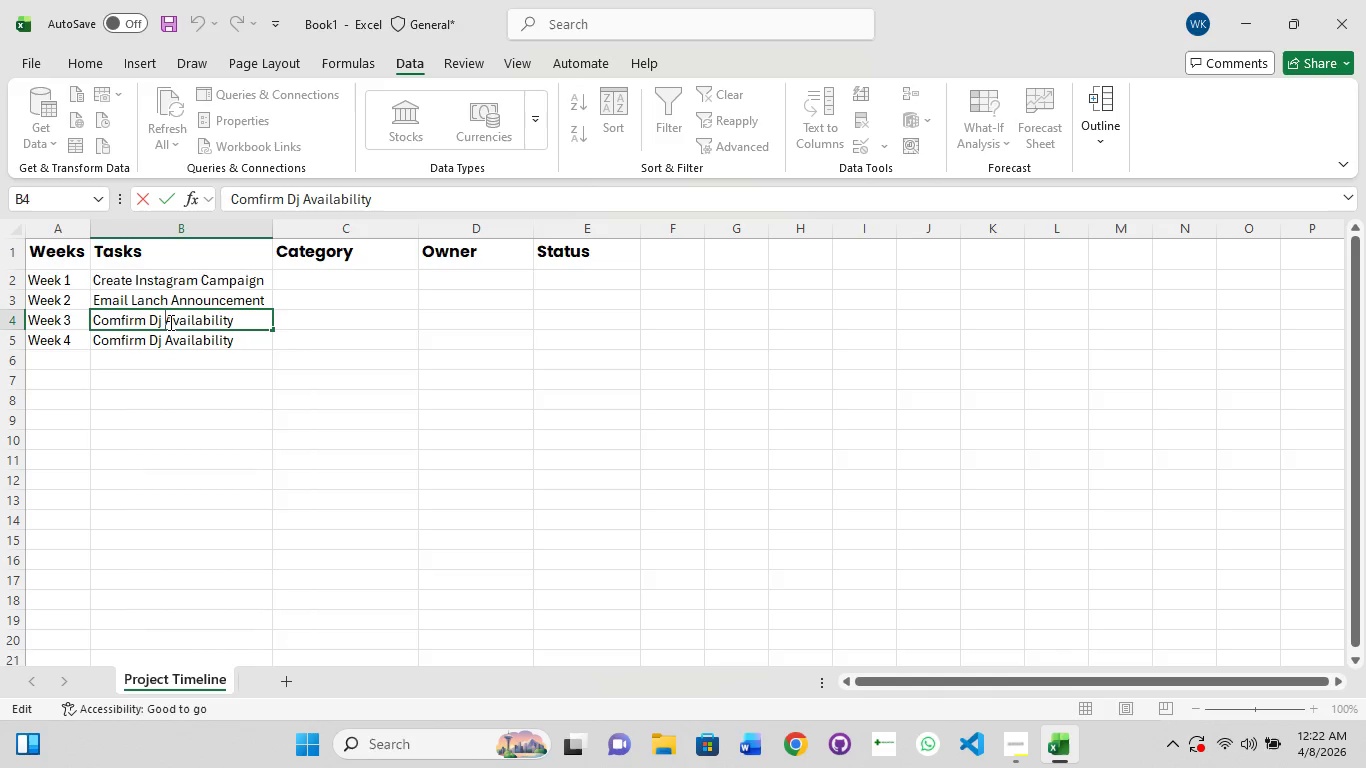 
key(Control+A)
 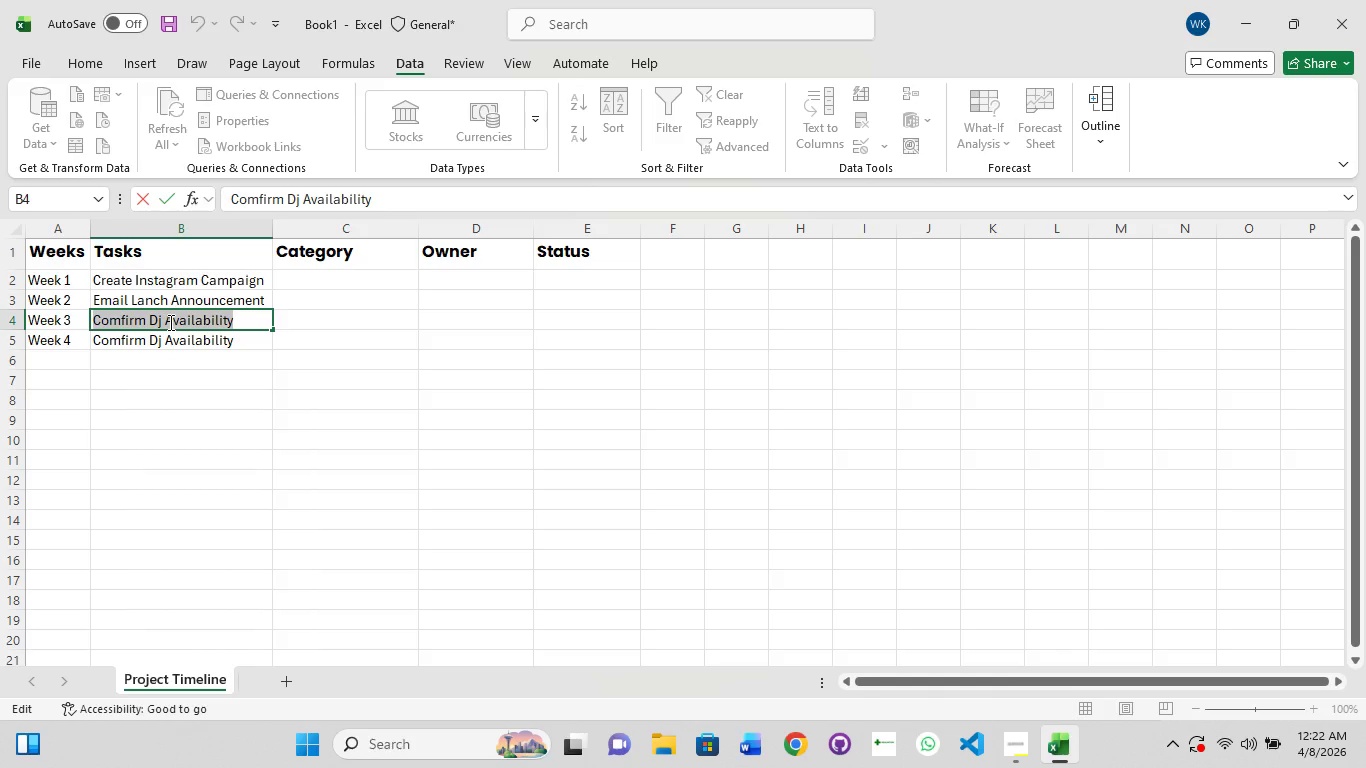 
type(Promote Ticket Sales)
 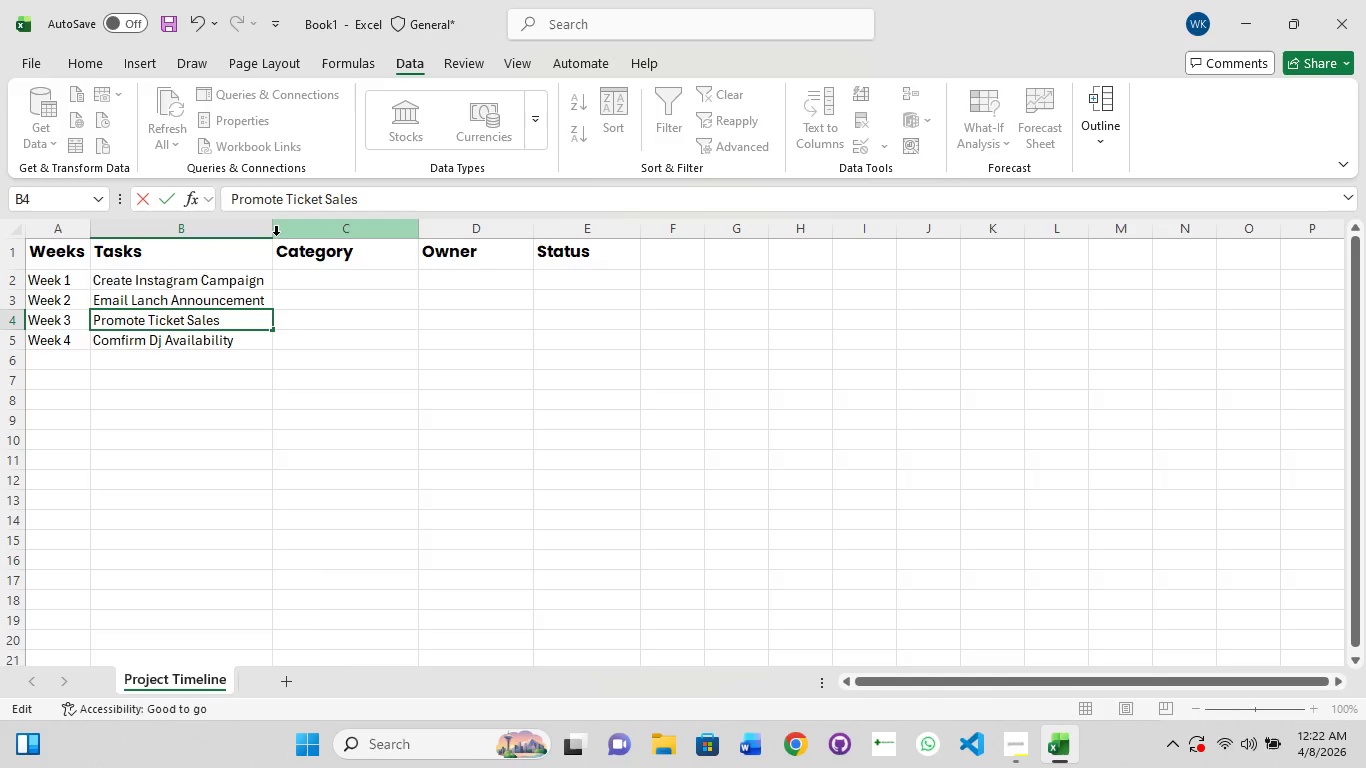 
left_click([273, 236])
 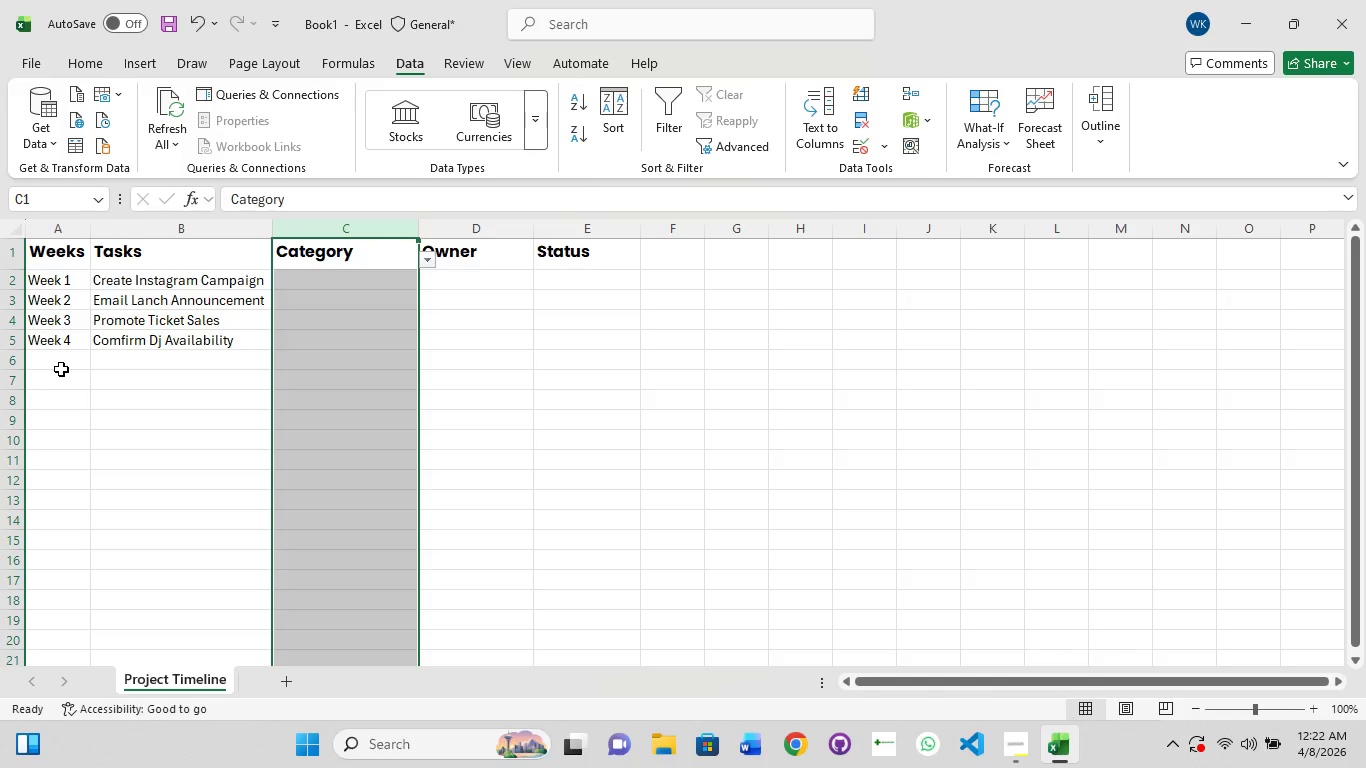 
left_click([62, 363])
 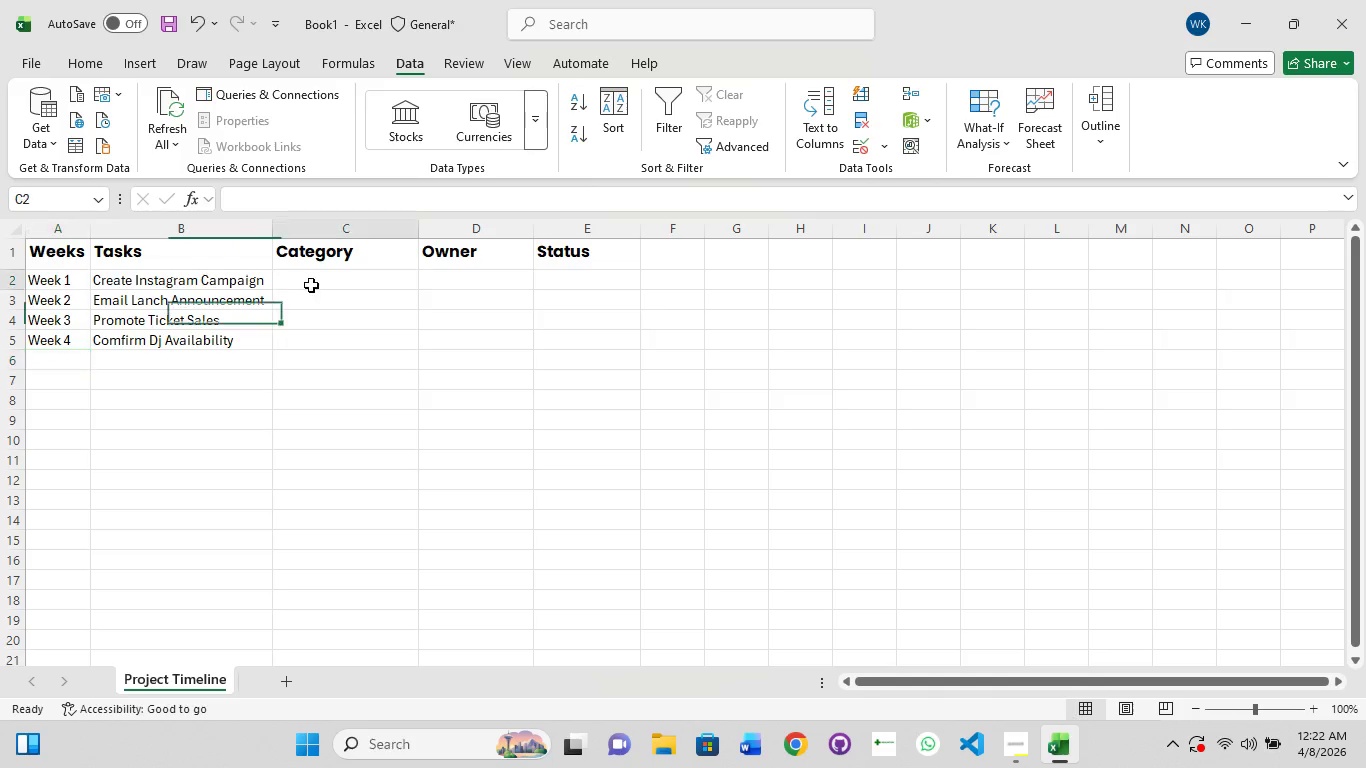 
left_click([311, 285])
 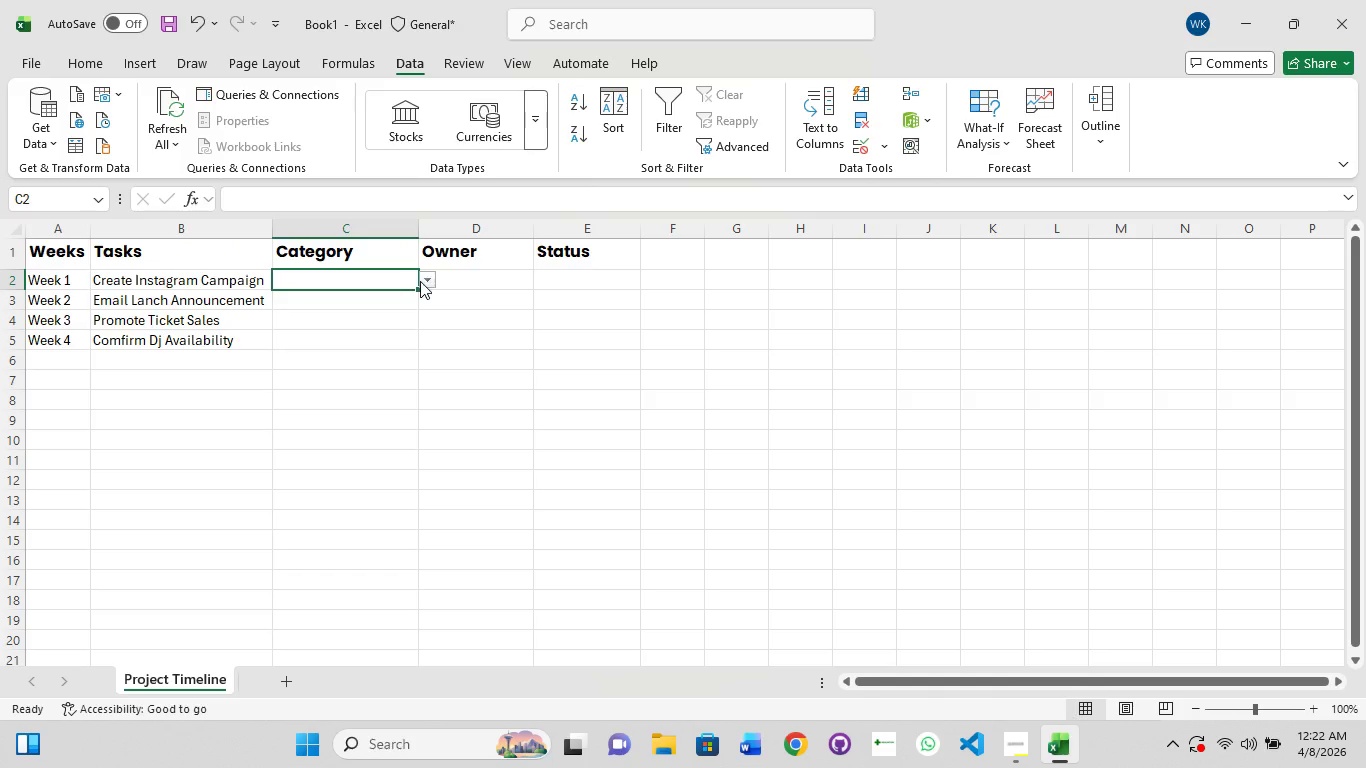 
left_click([420, 281])
 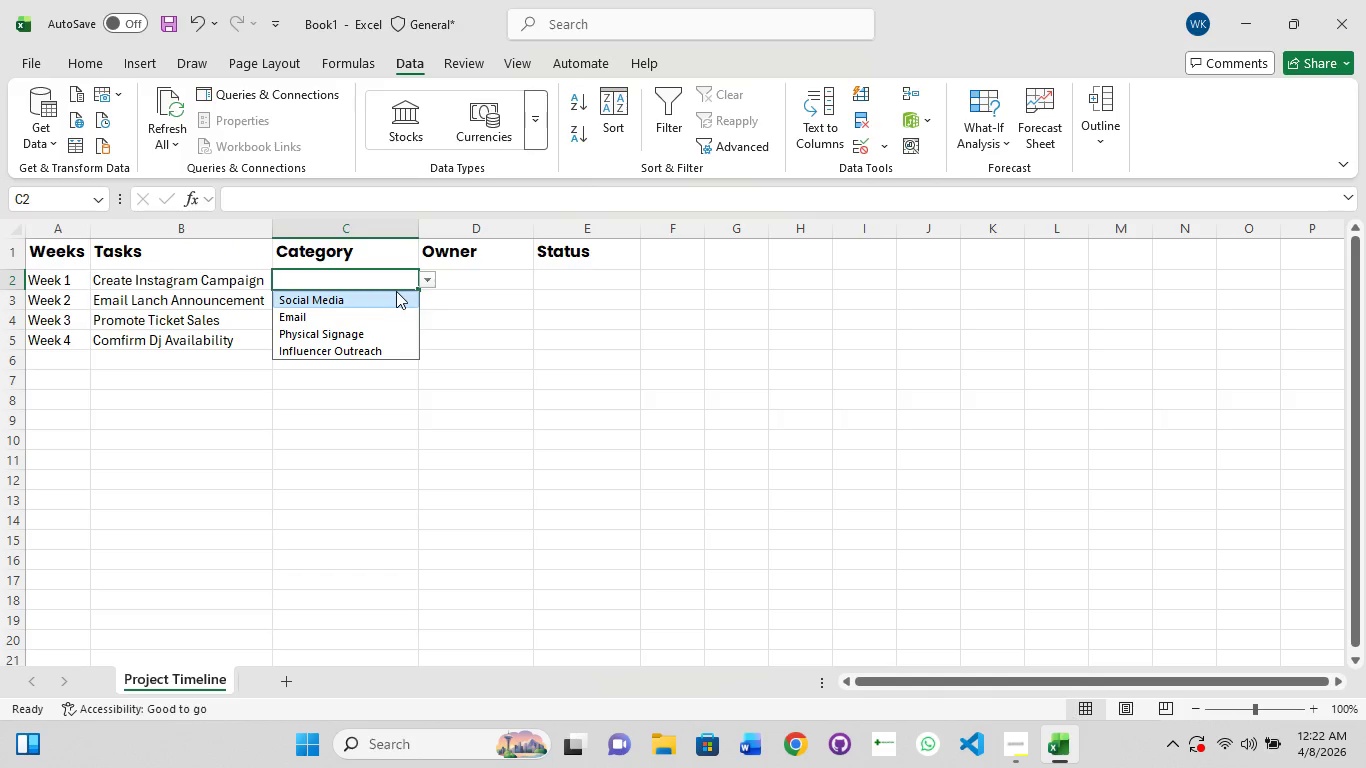 
left_click([386, 301])
 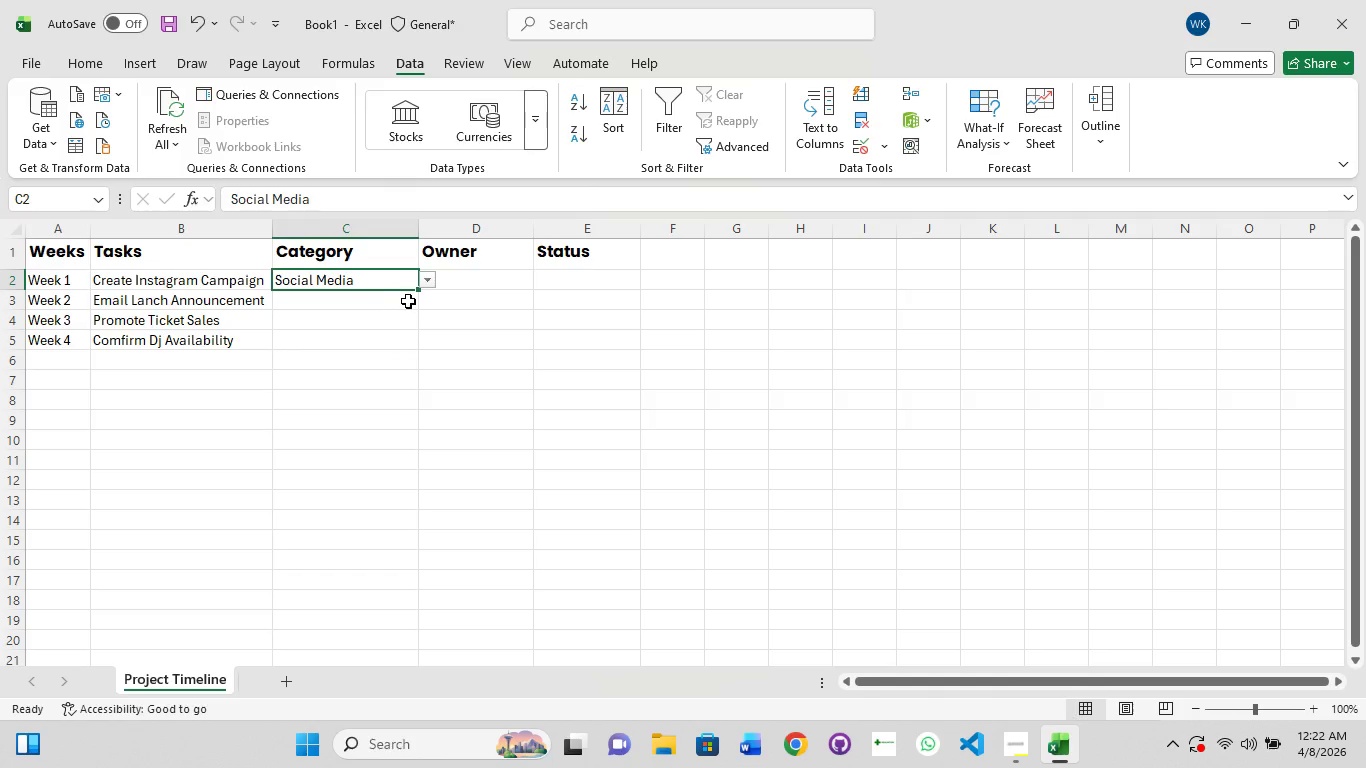 
left_click([409, 301])
 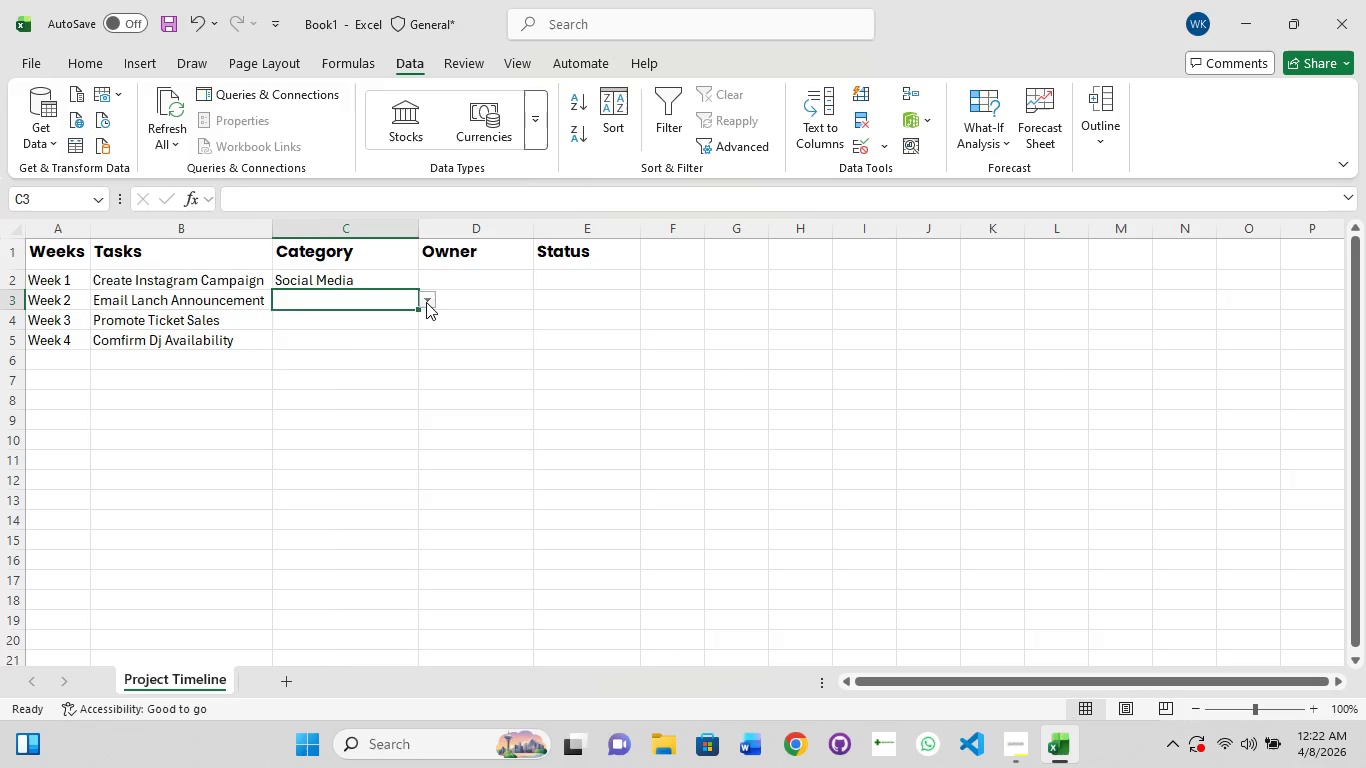 
left_click([426, 302])
 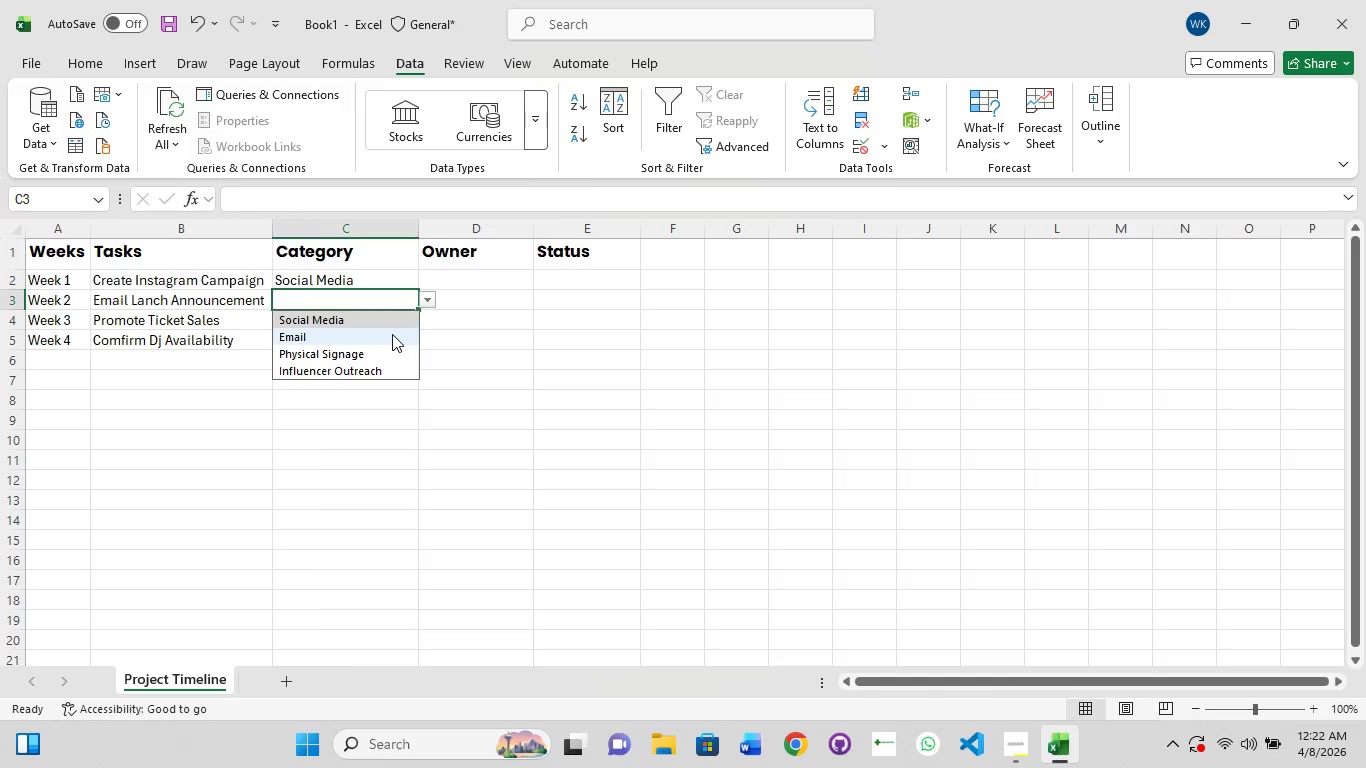 
left_click([392, 334])
 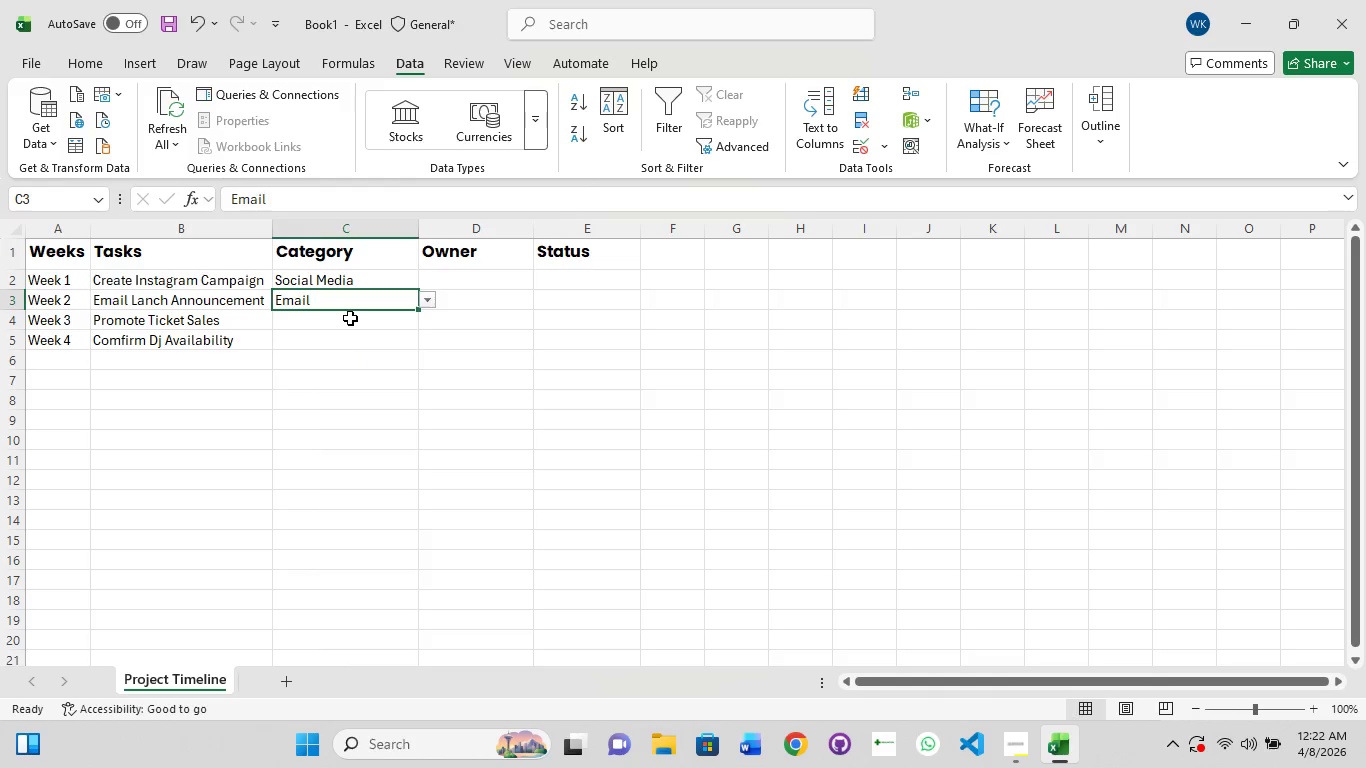 
left_click([350, 318])
 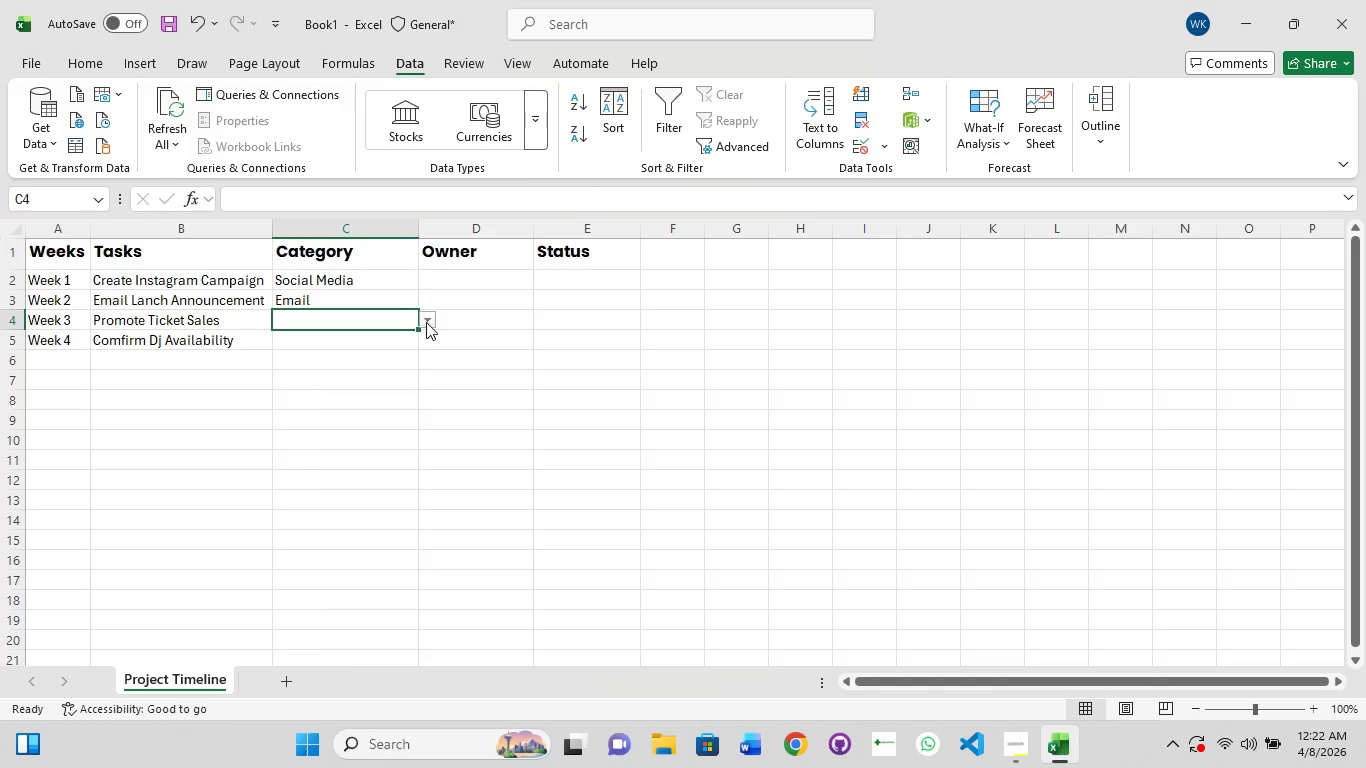 
left_click([432, 321])
 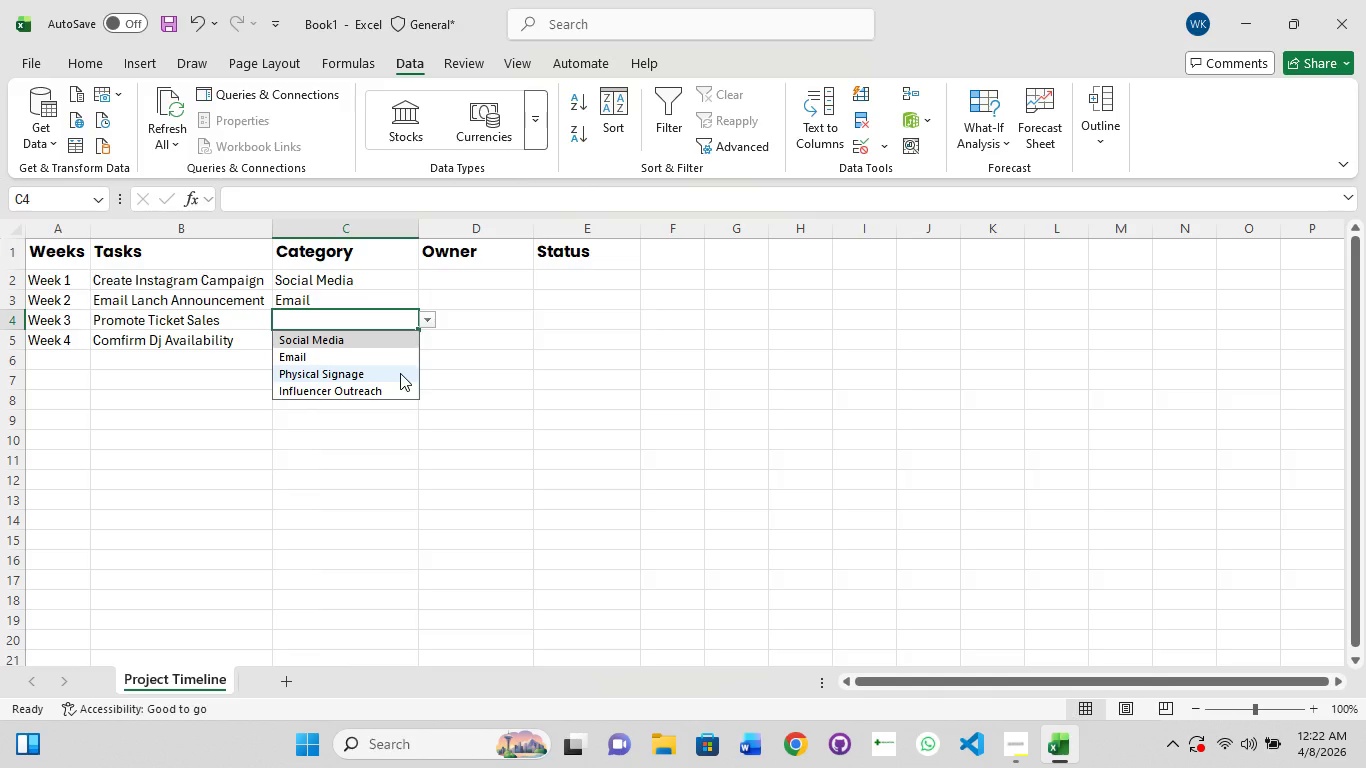 
left_click([400, 373])
 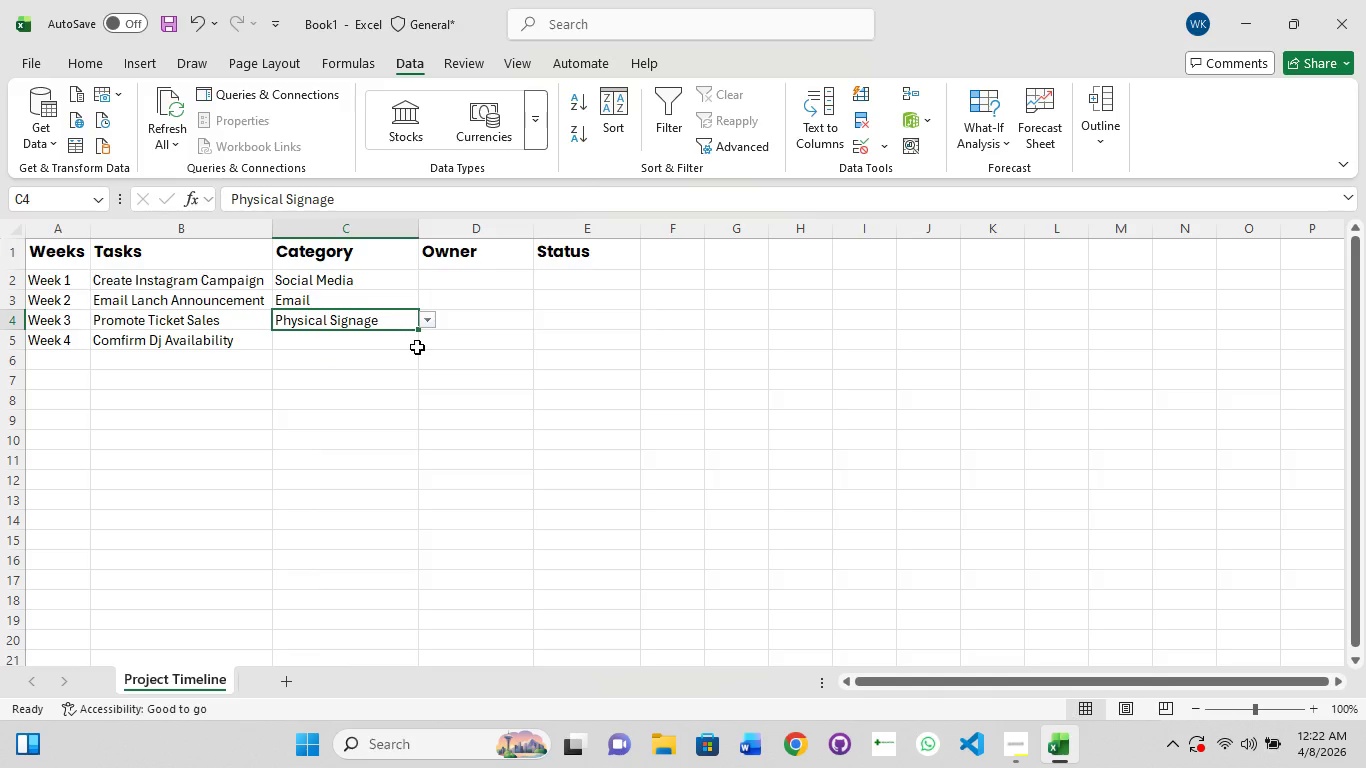 
left_click([399, 347])
 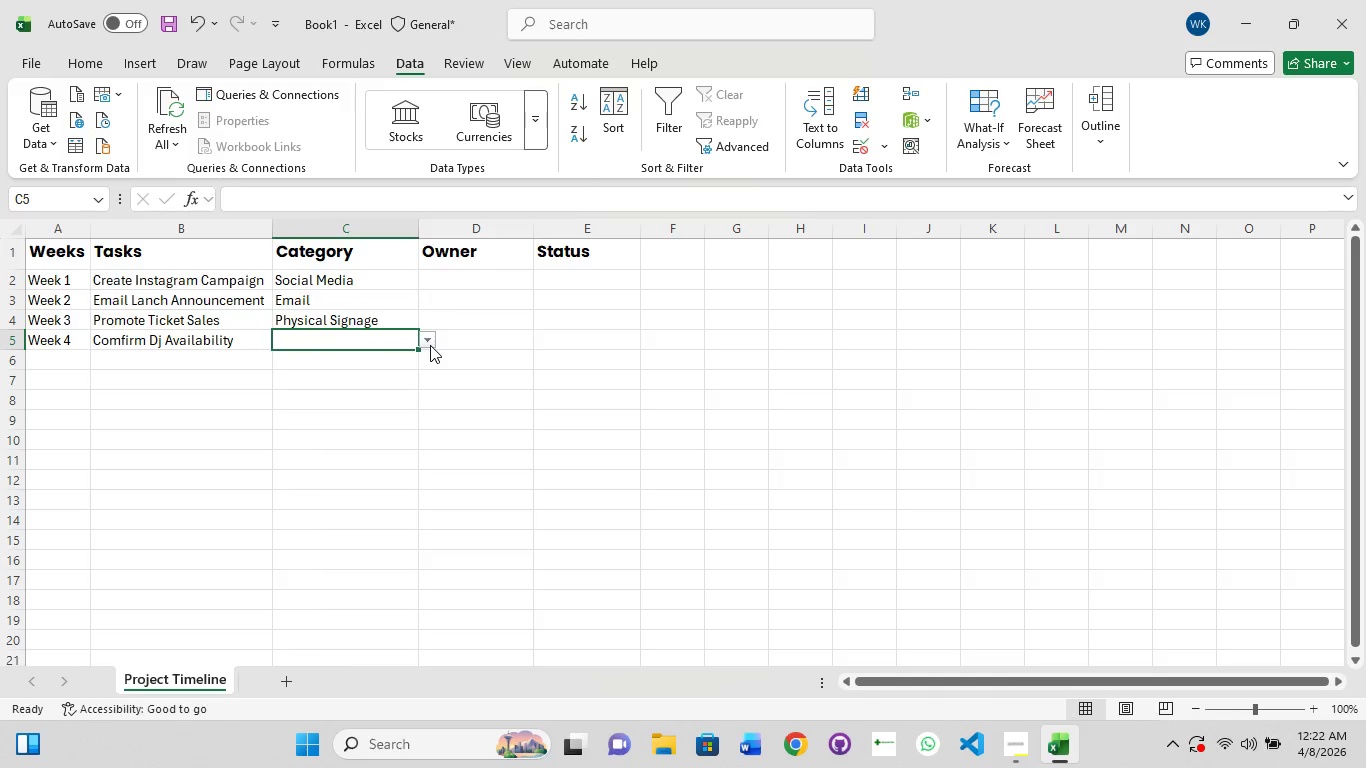 
left_click([430, 341])
 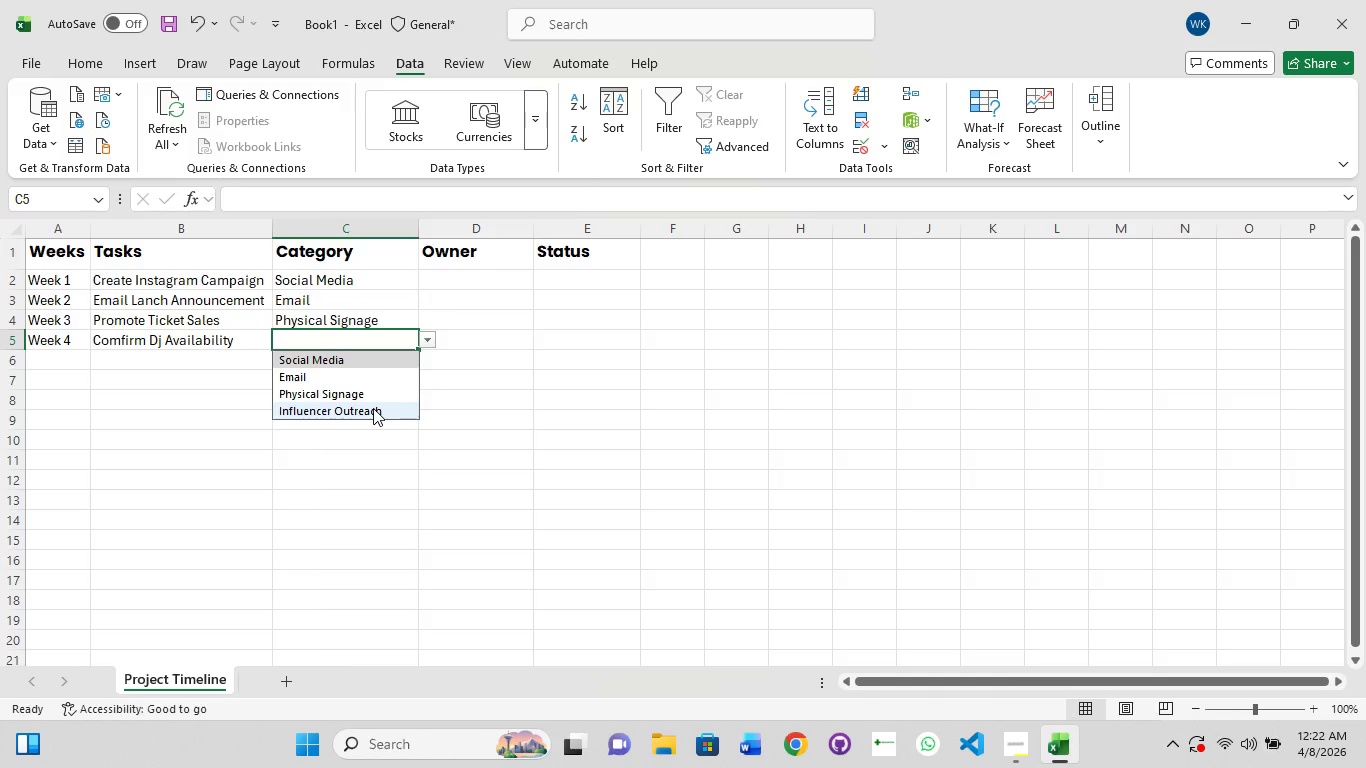 
left_click([373, 408])
 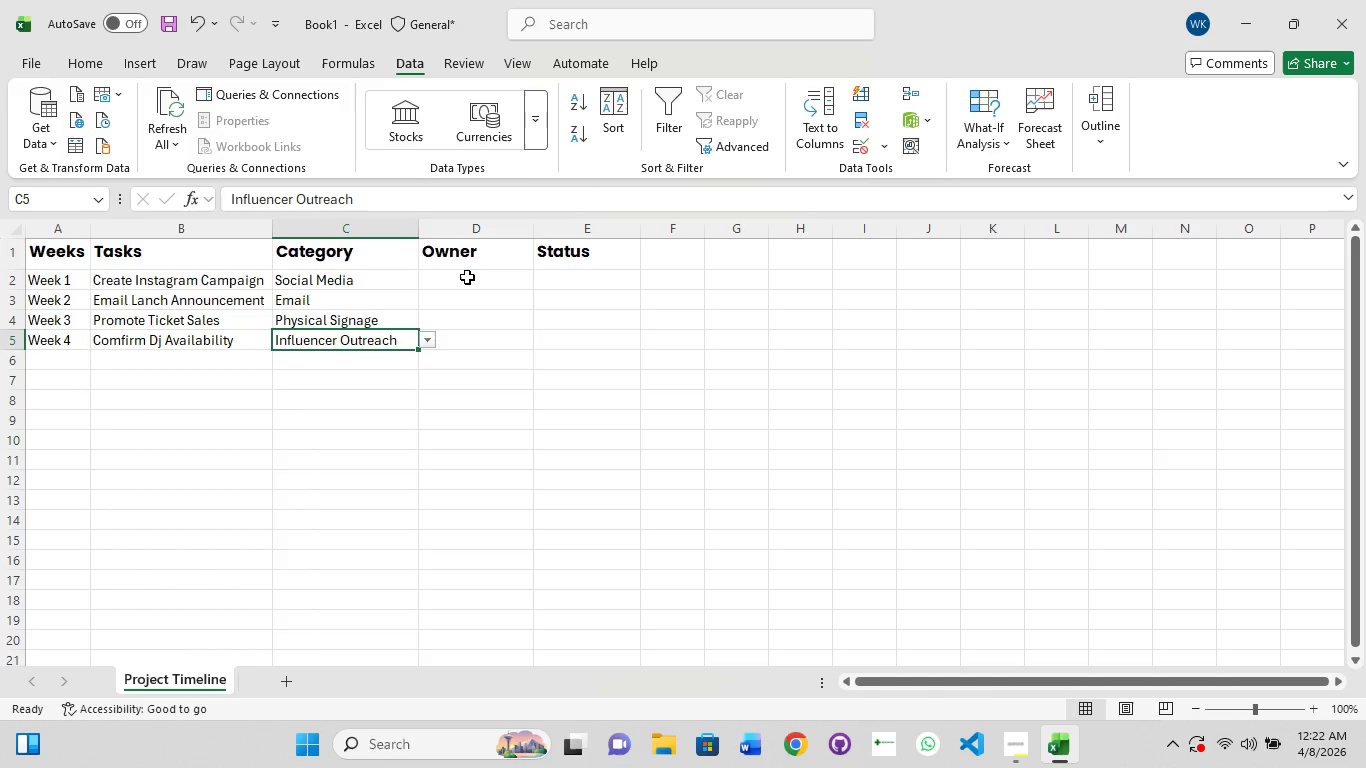 
left_click([468, 279])
 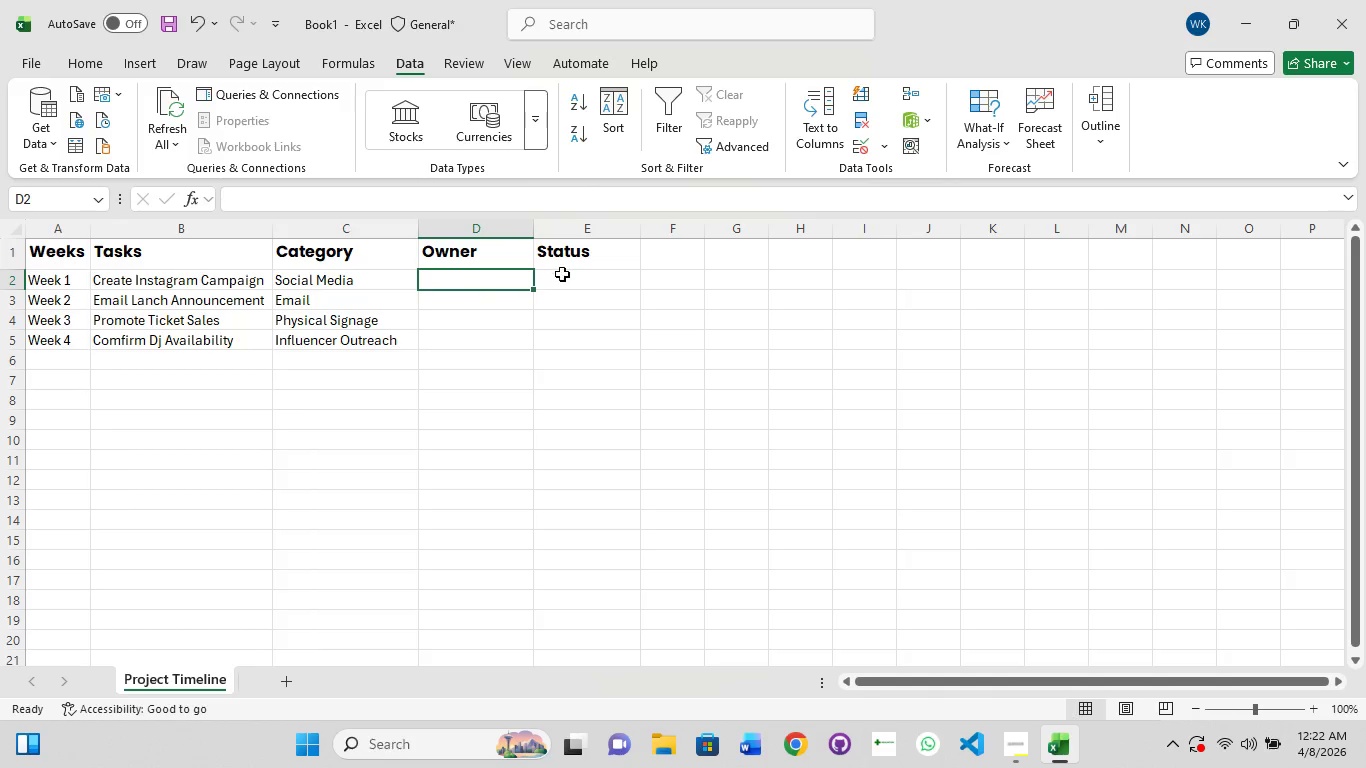 
left_click([565, 272])
 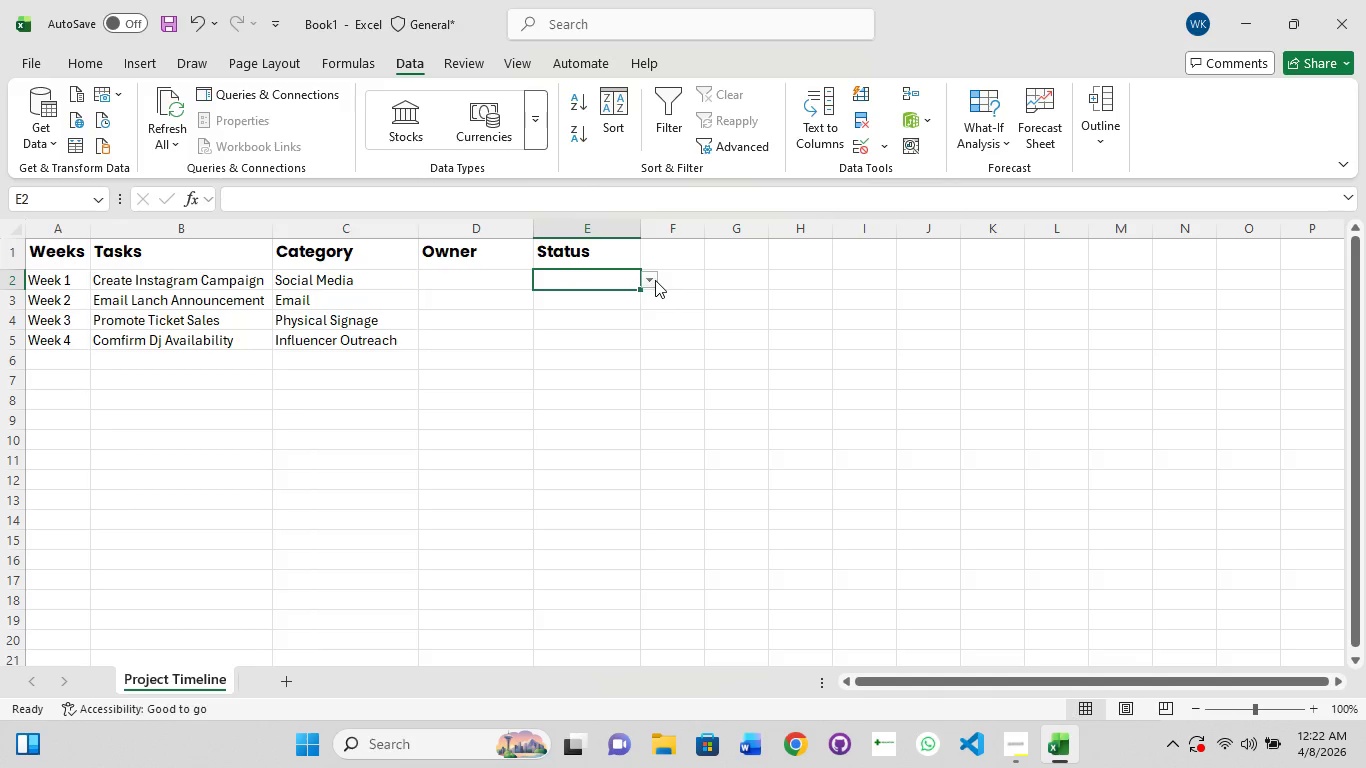 
left_click([653, 279])
 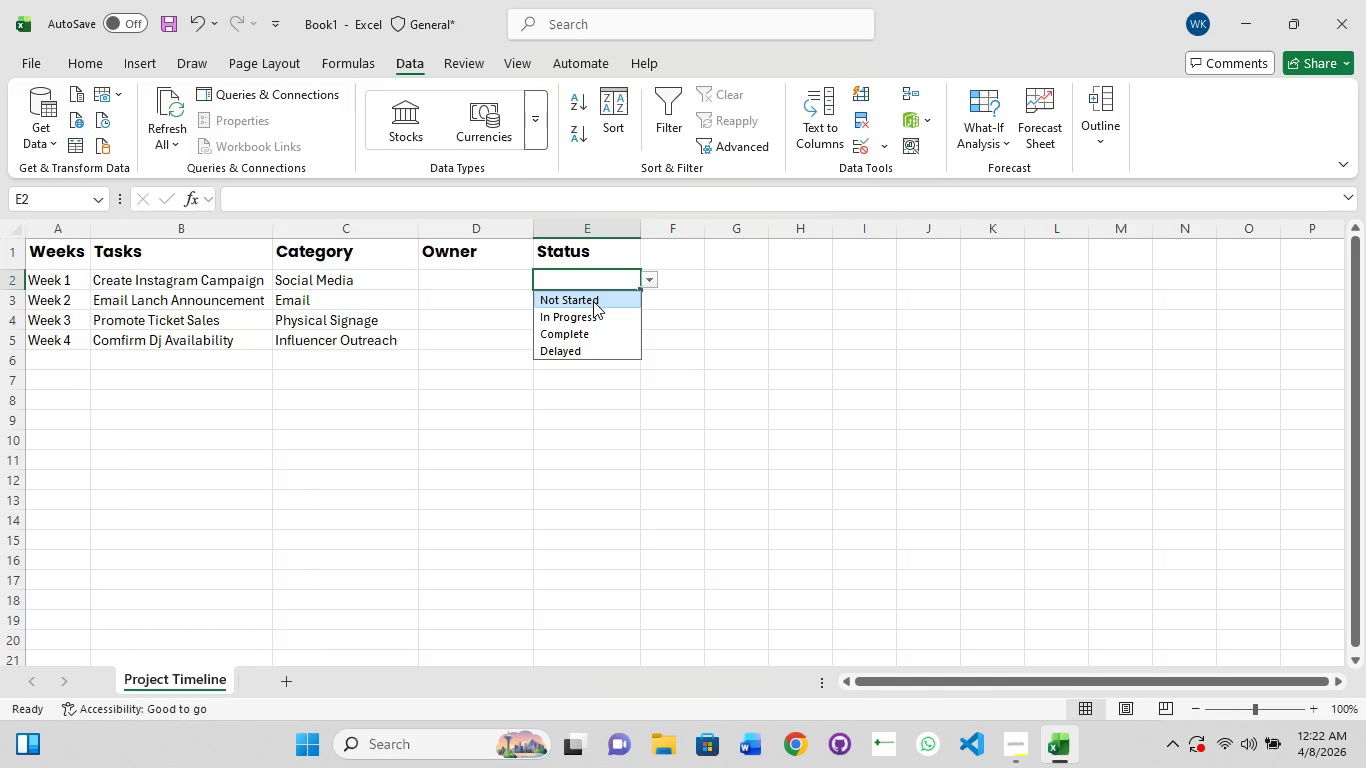 
left_click([591, 318])